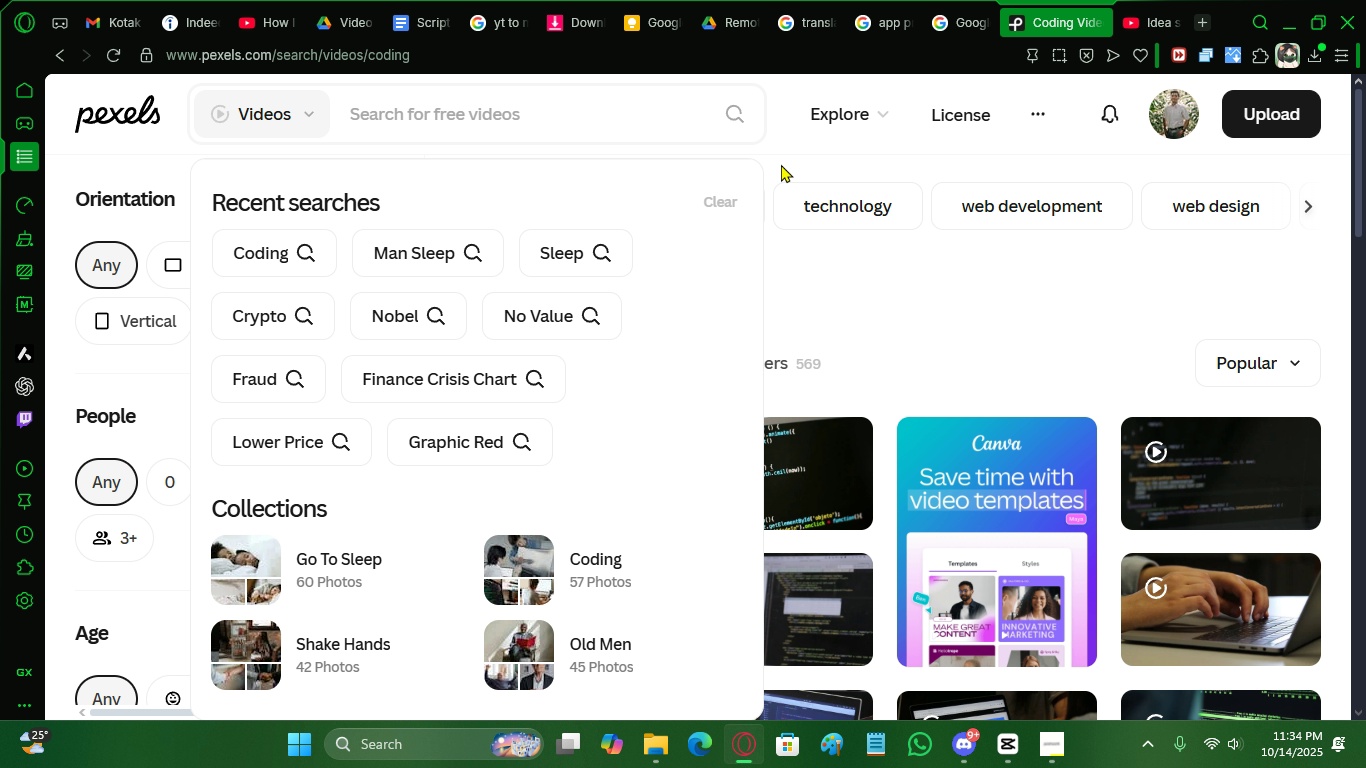 
left_click([781, 163])
 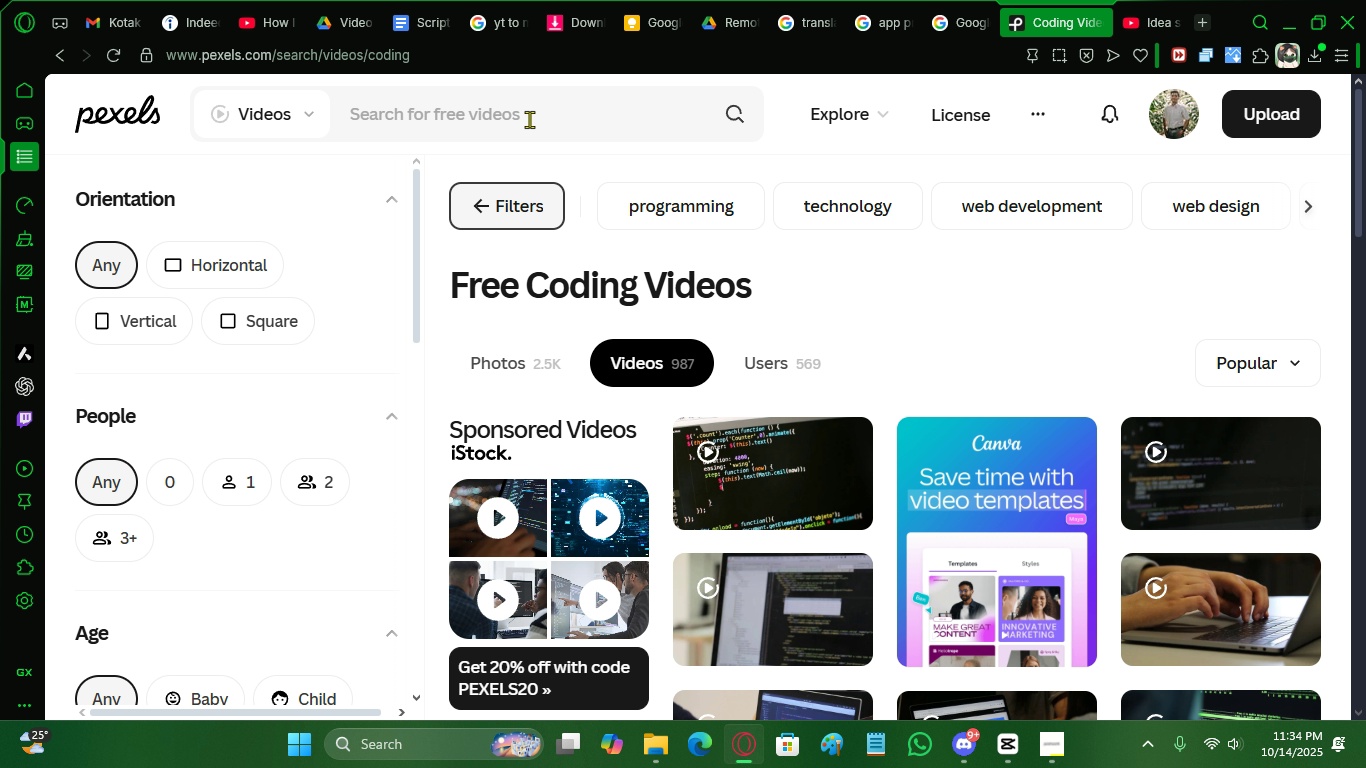 
left_click([529, 119])
 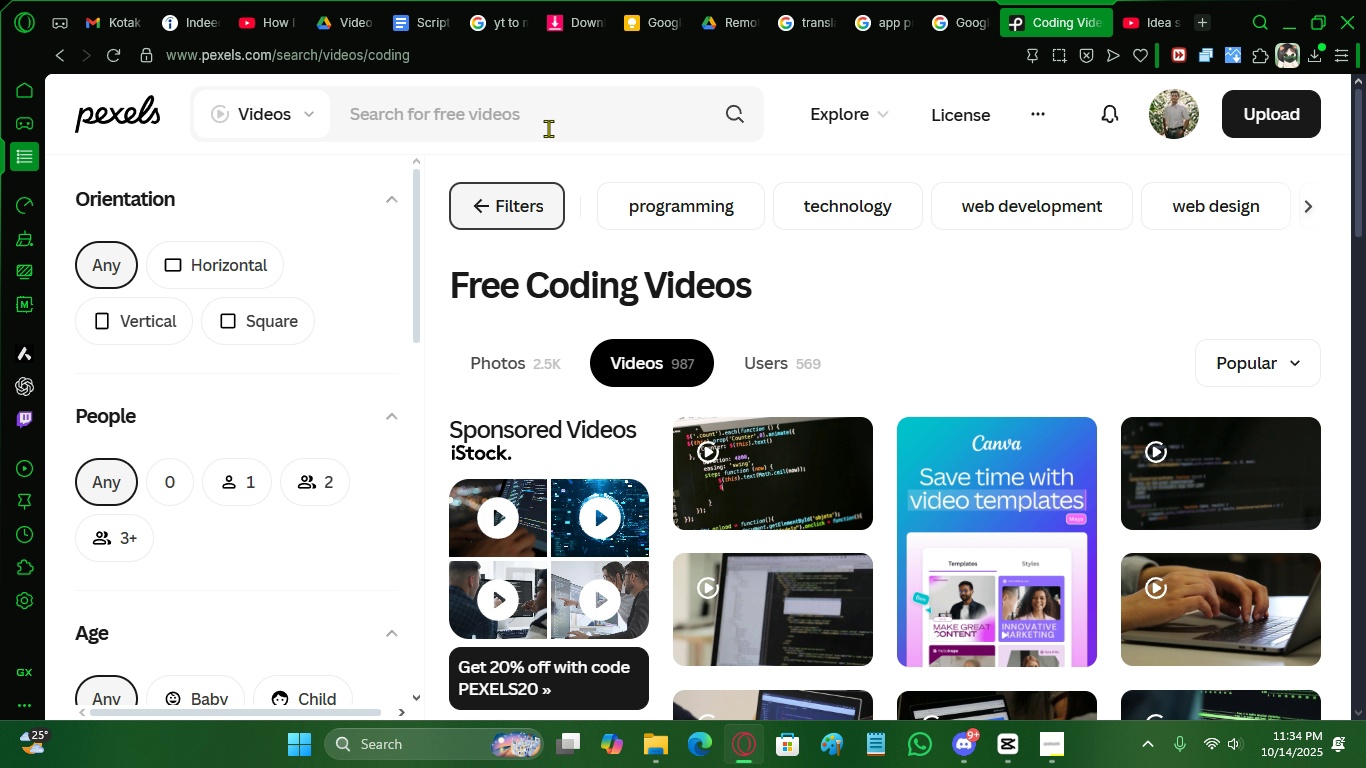 
double_click([548, 128])
 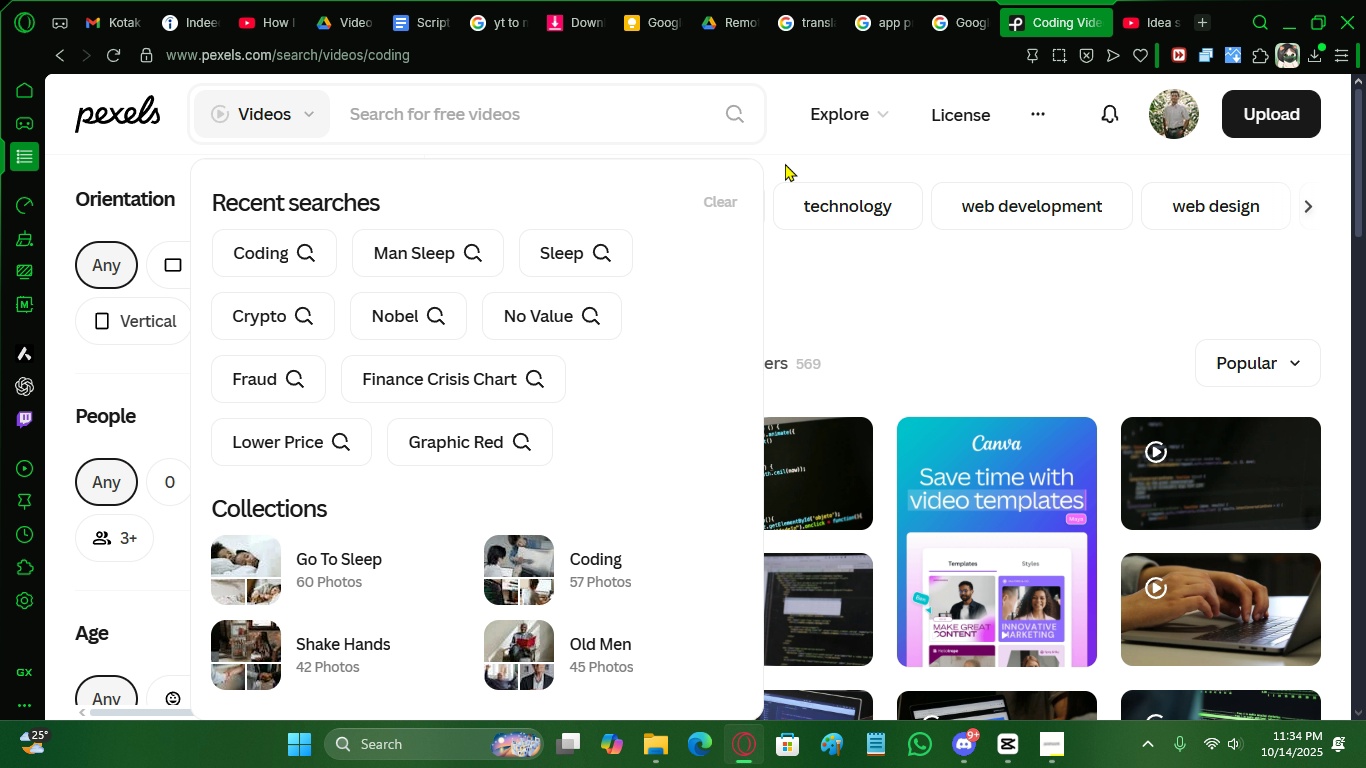 
left_click([785, 163])
 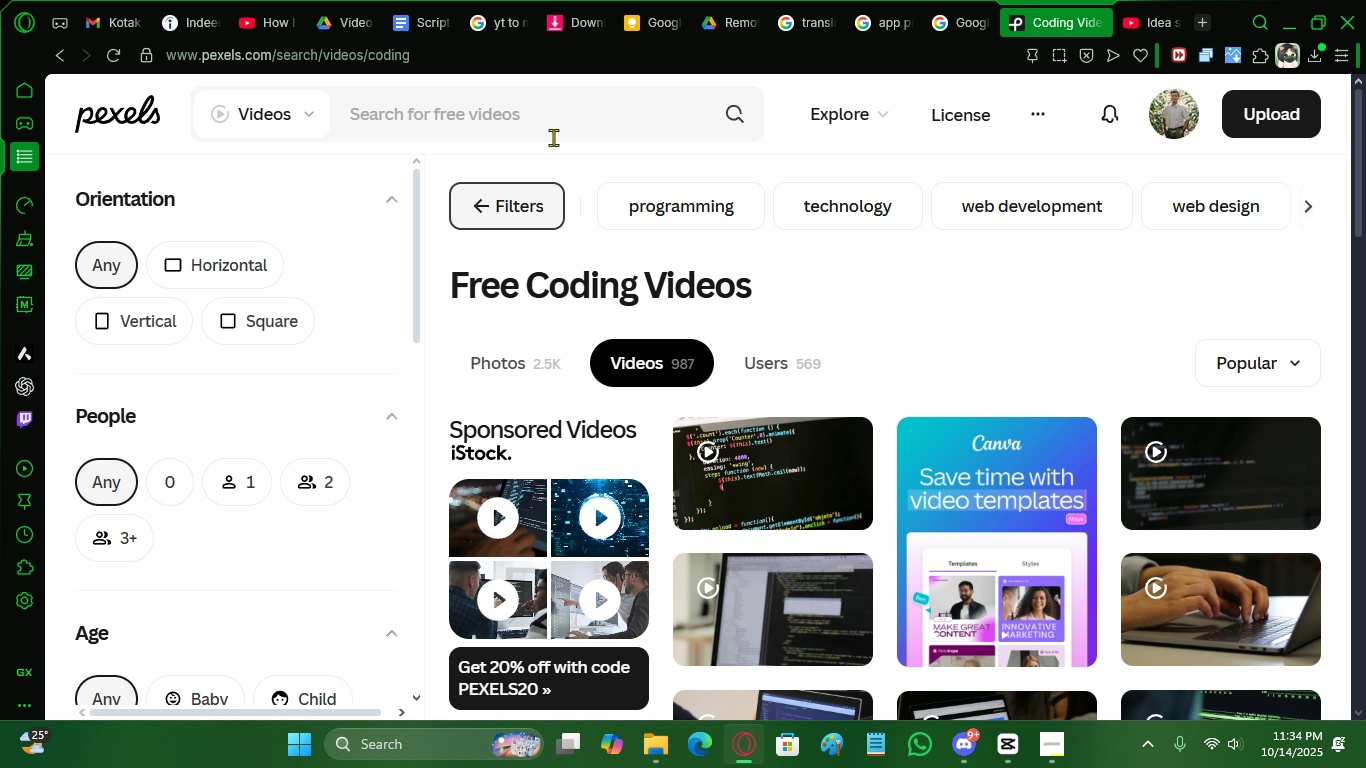 
left_click([553, 137])
 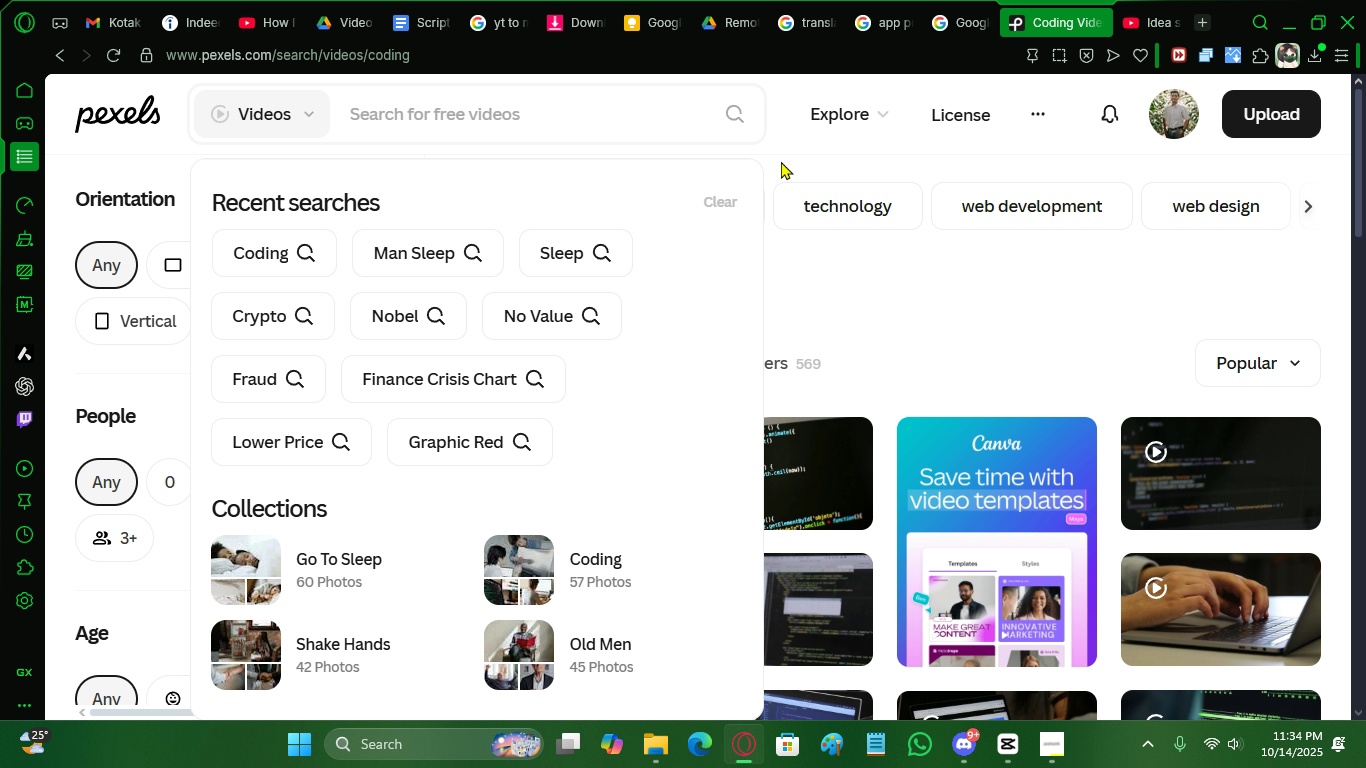 
left_click([781, 161])